 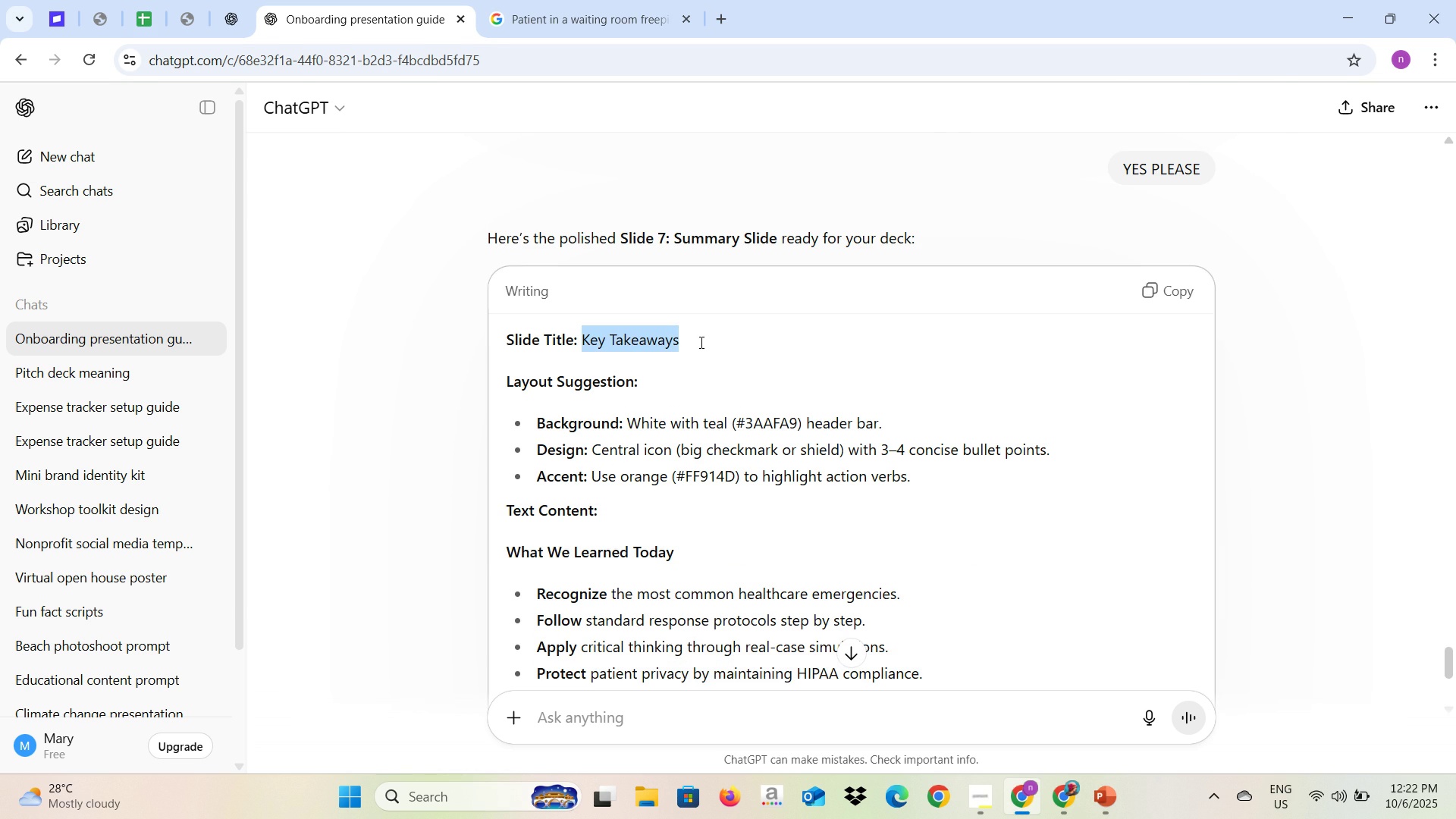 
key(Alt+AltLeft)
 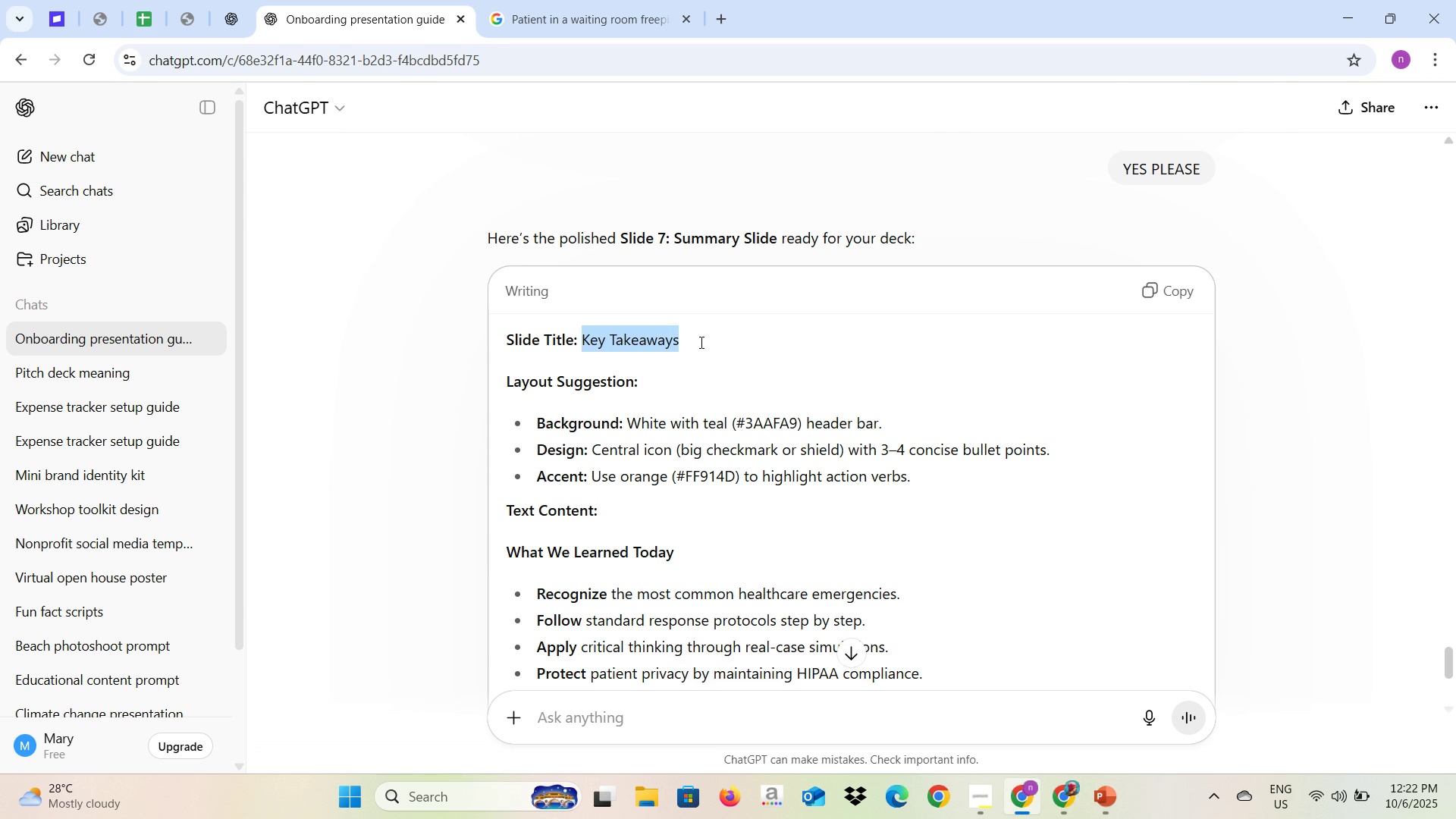 
key(Alt+Tab)
 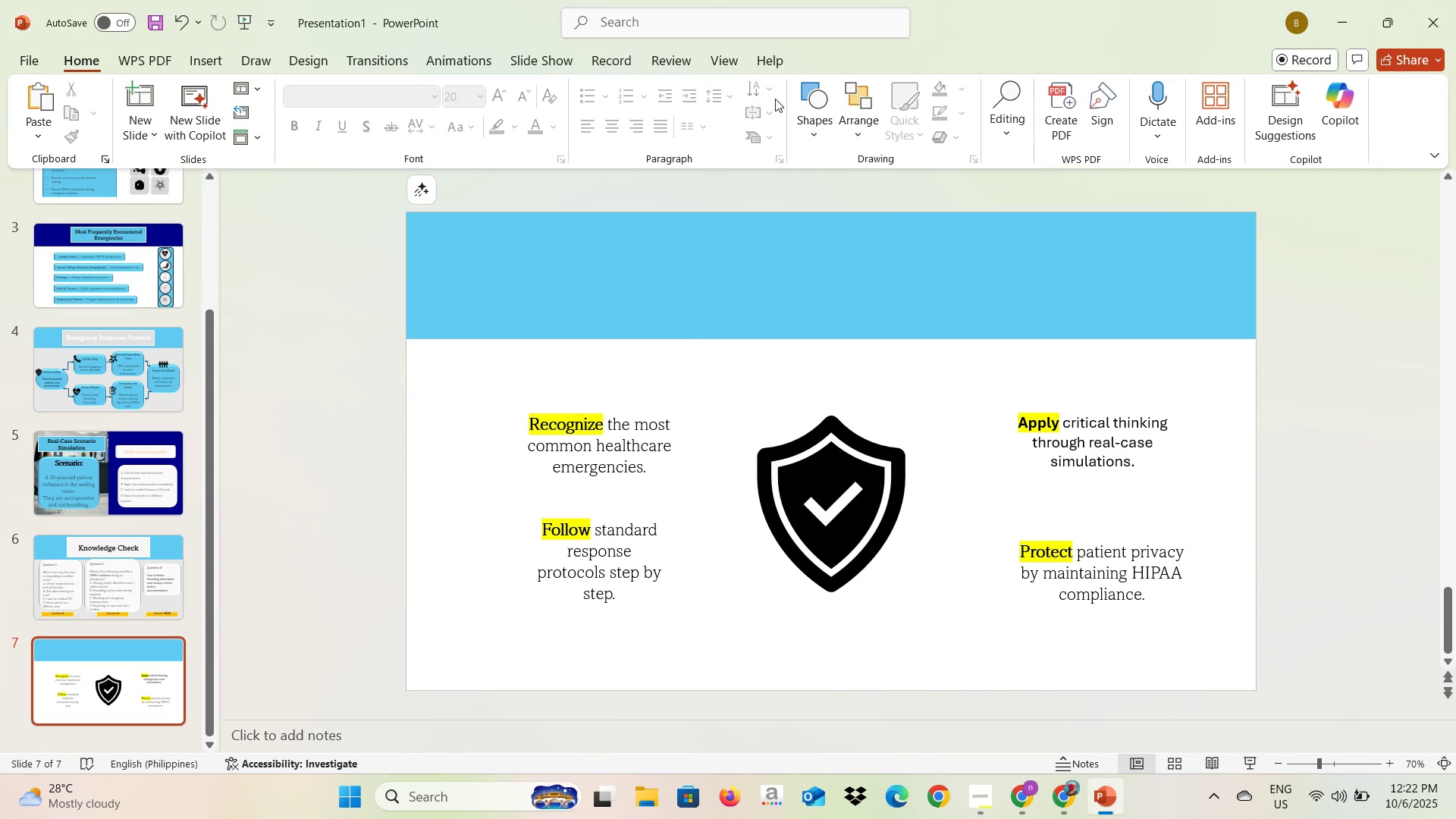 
left_click([805, 116])
 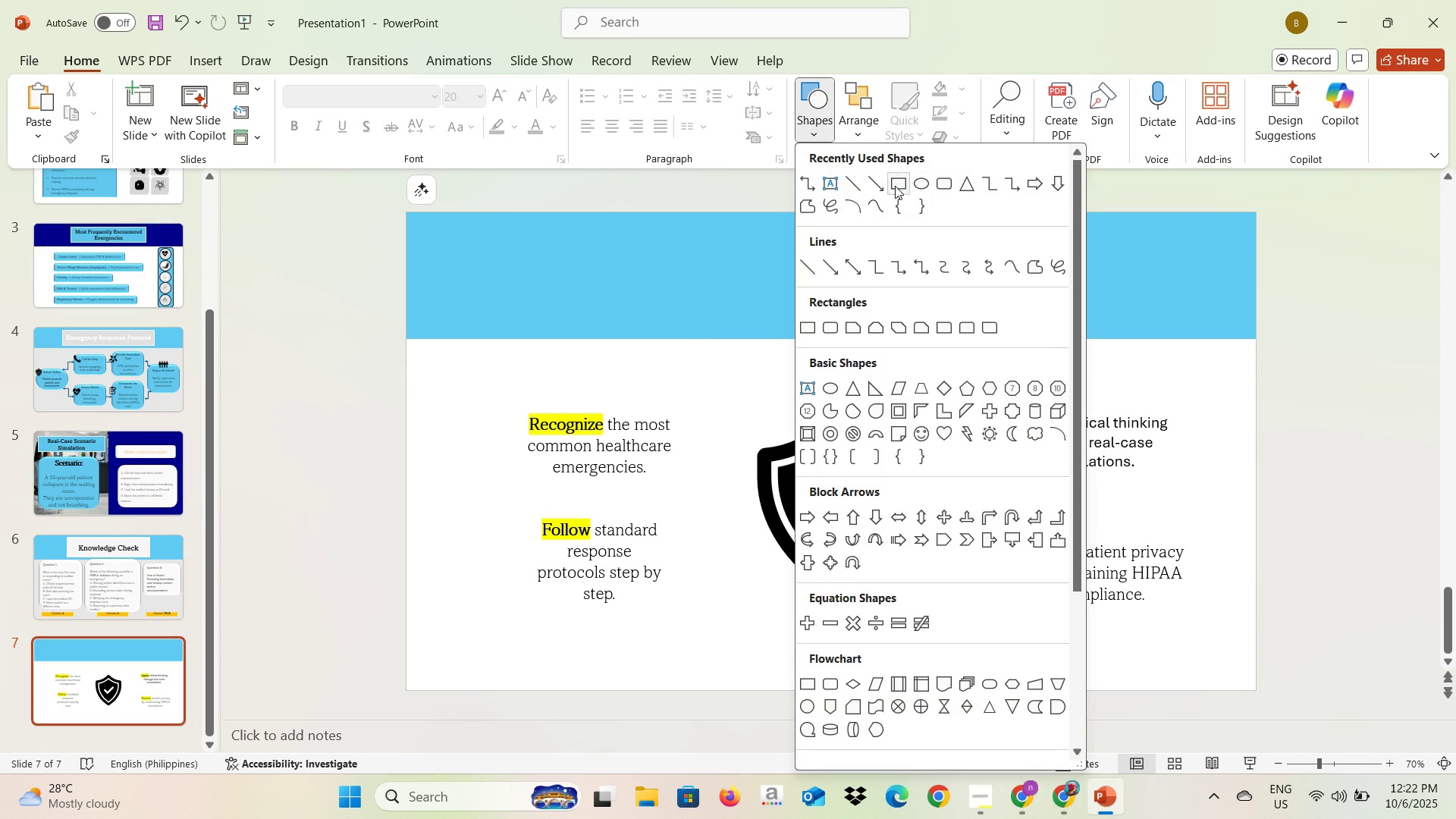 
left_click([895, 186])